 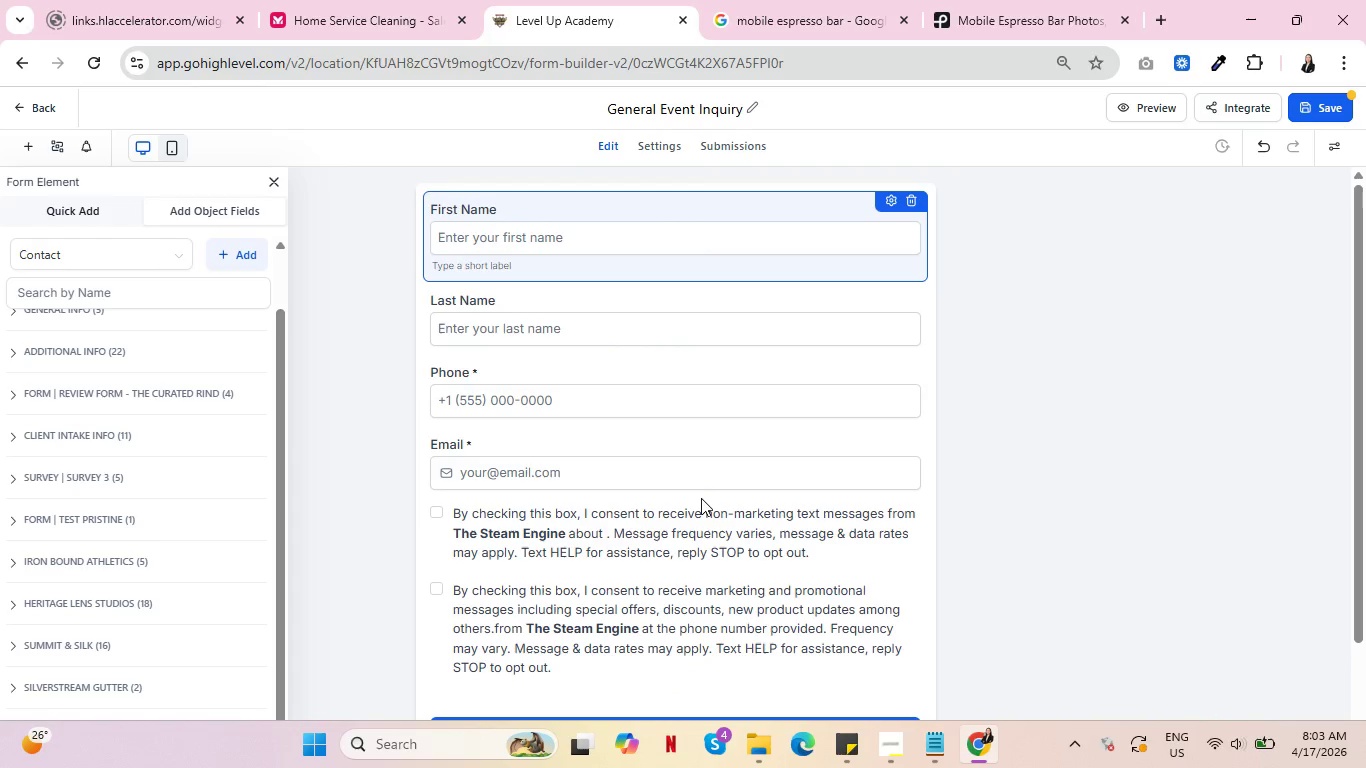 
left_click([82, 298])
 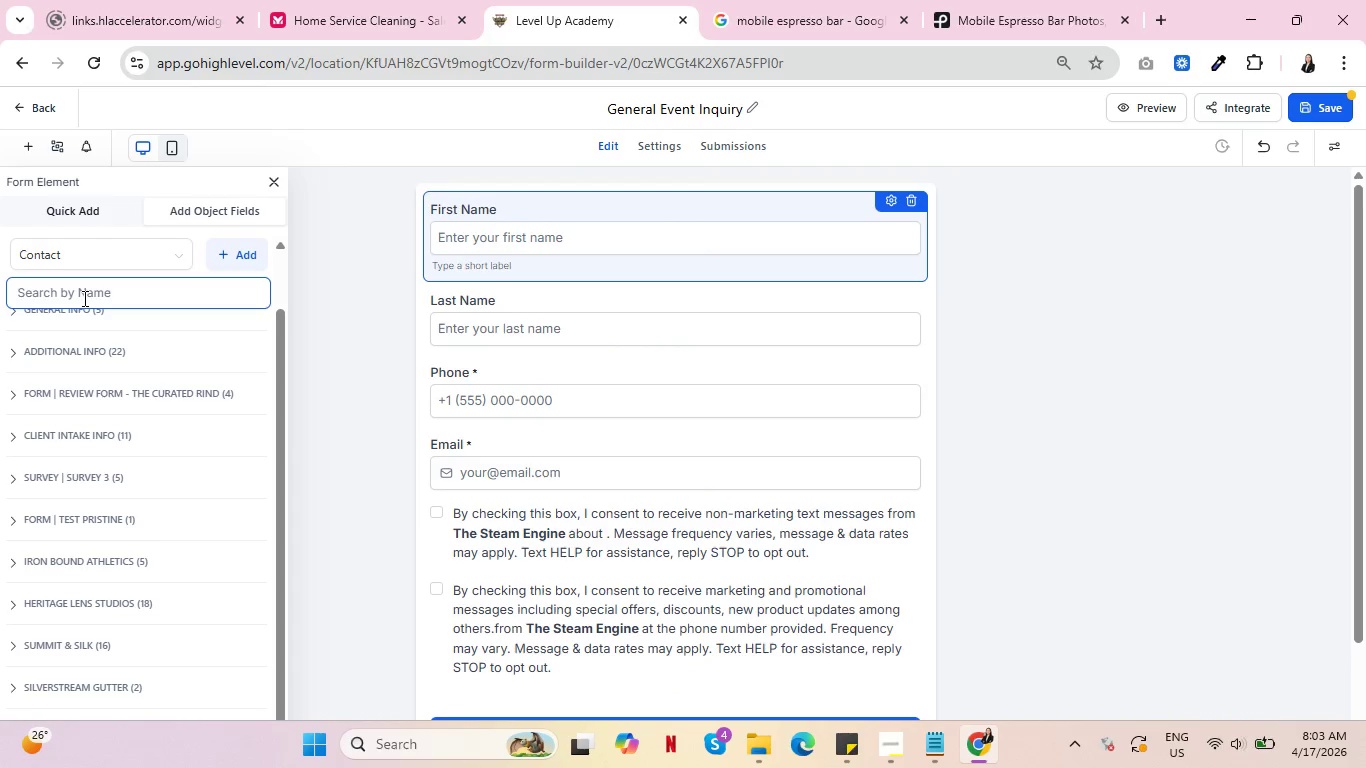 
type(eve)
 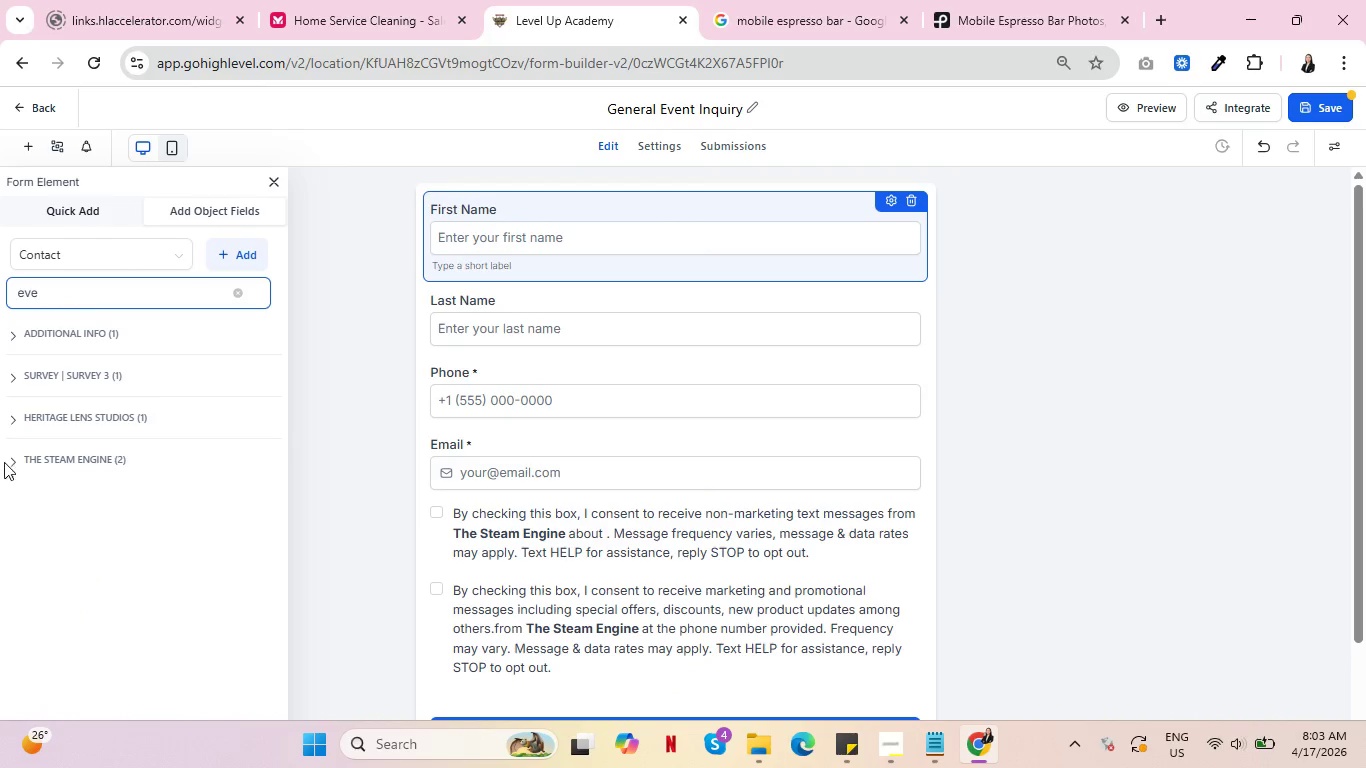 
left_click([13, 463])
 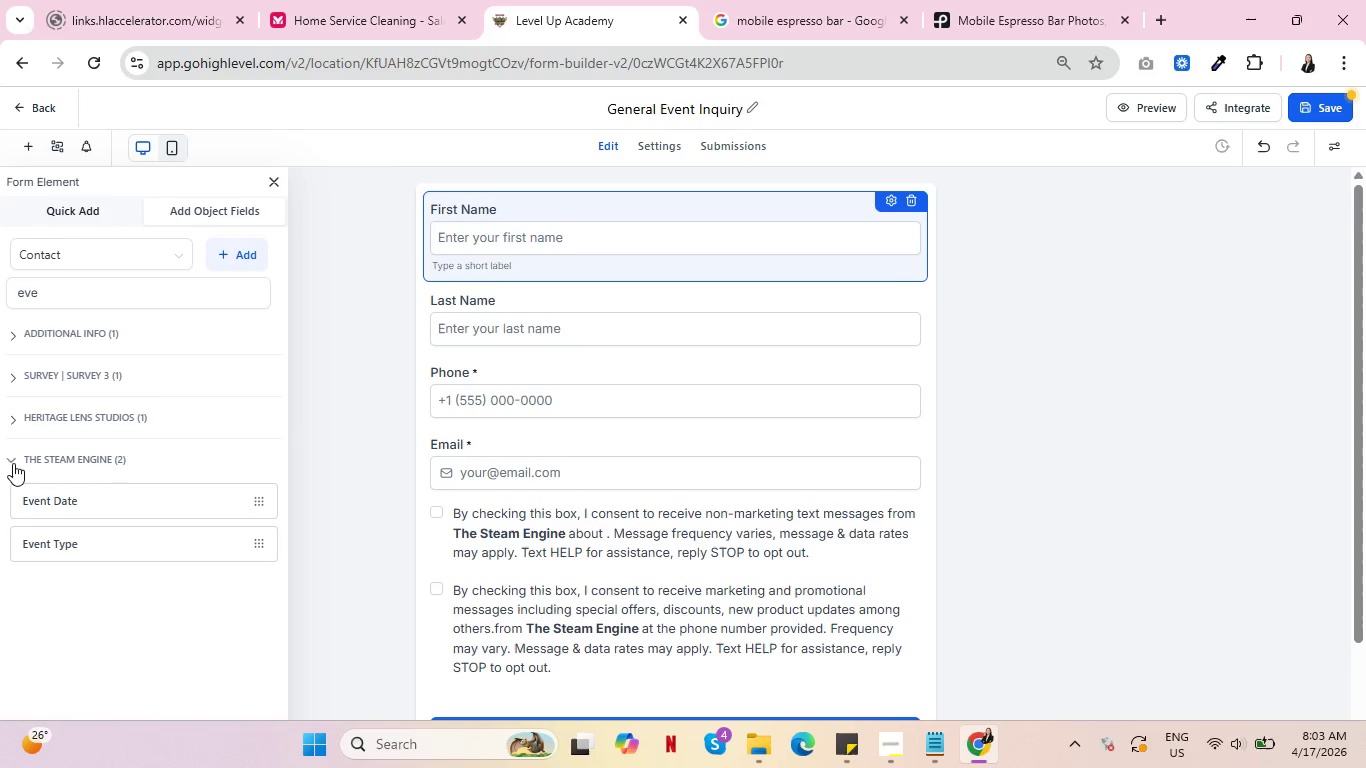 
left_click_drag(start_coordinate=[79, 498], to_coordinate=[591, 509])
 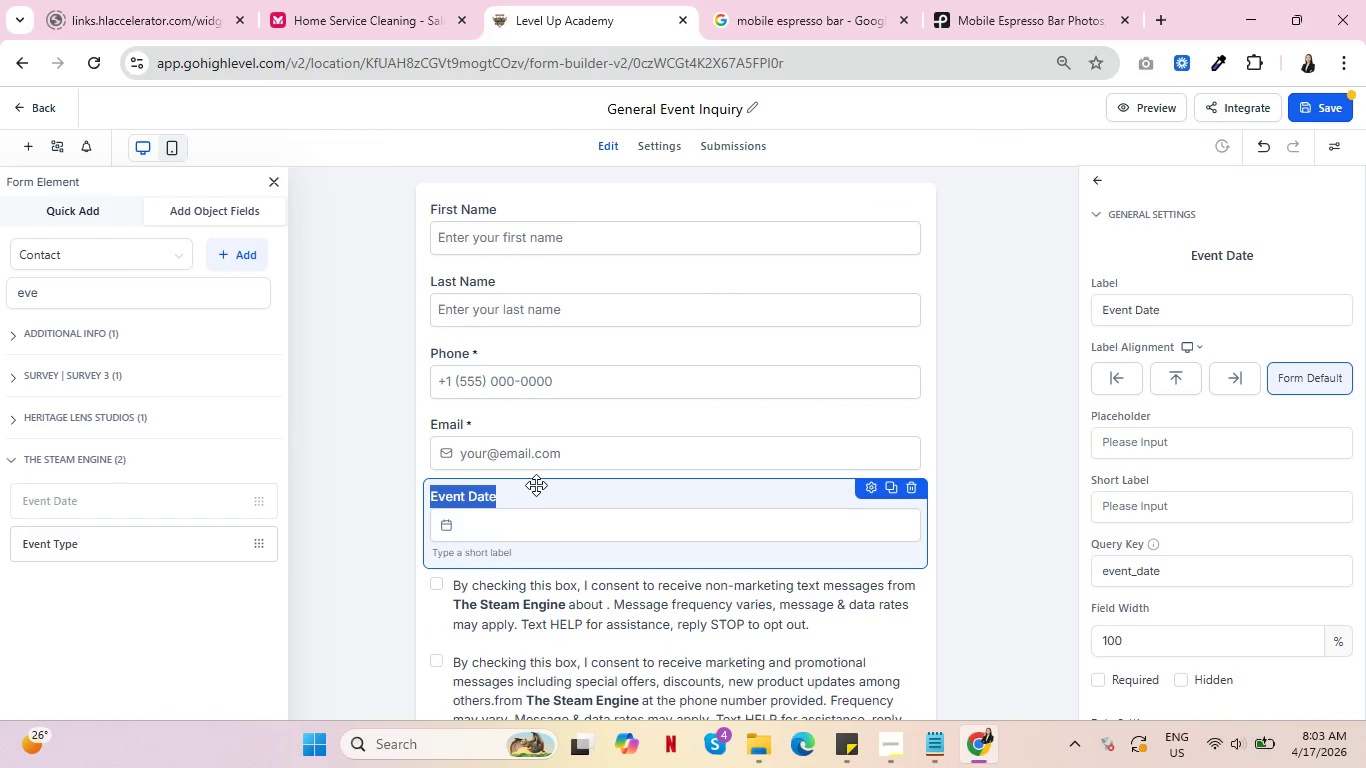 
wait(6.42)
 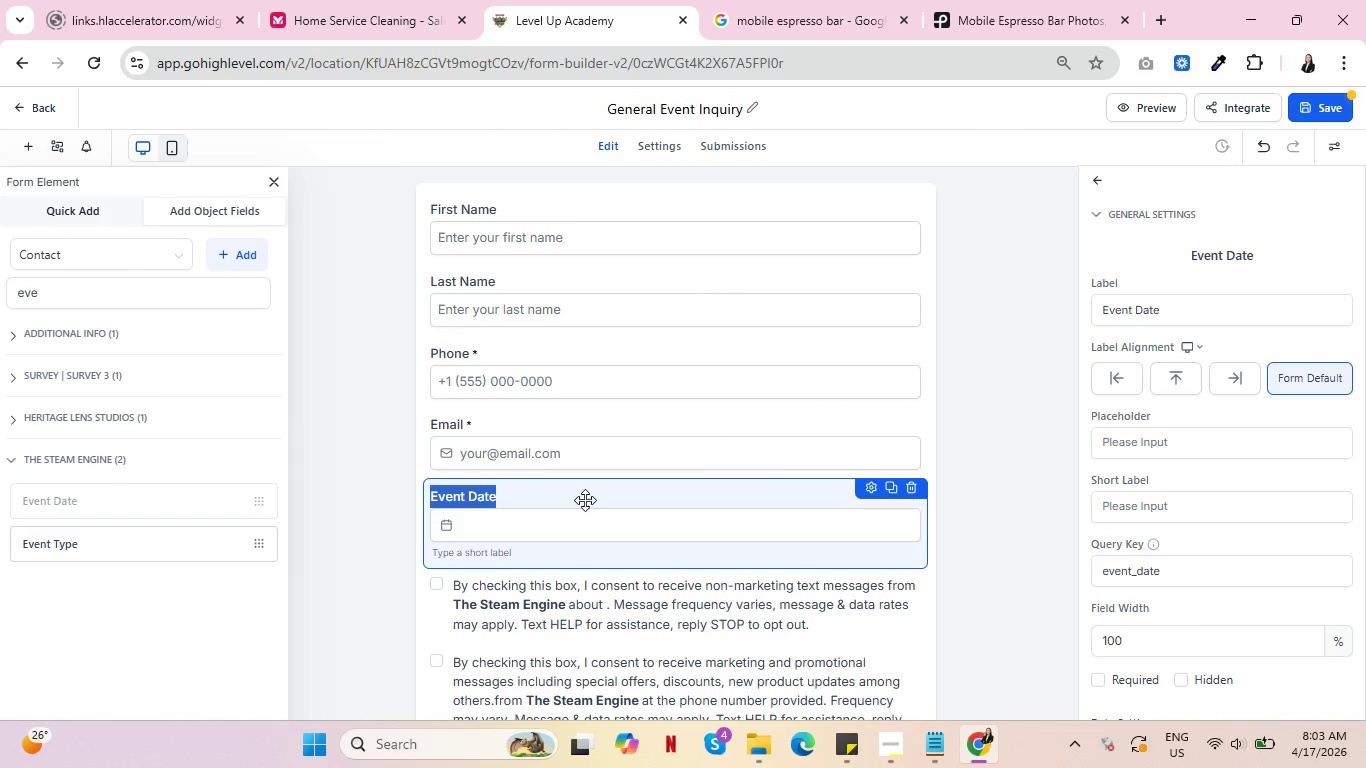 
left_click([475, 199])
 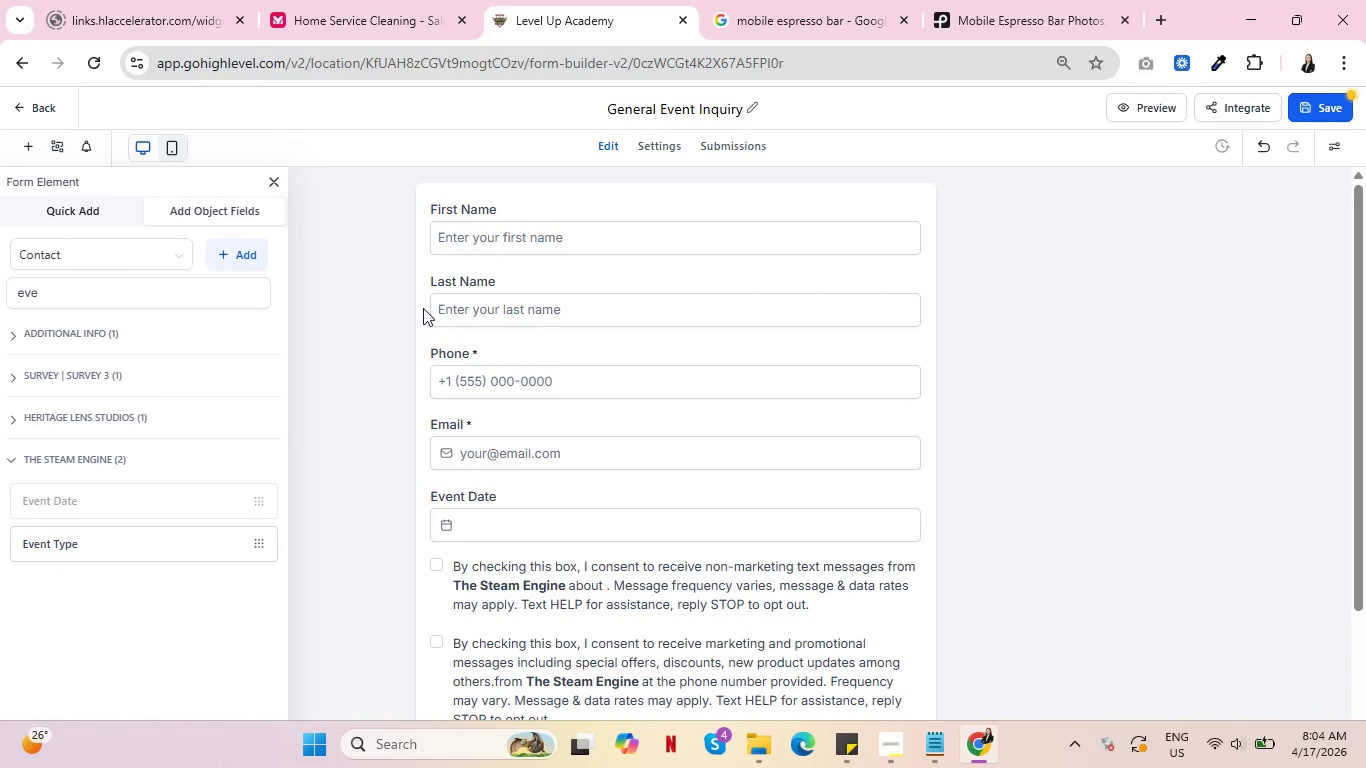 
left_click([638, 260])
 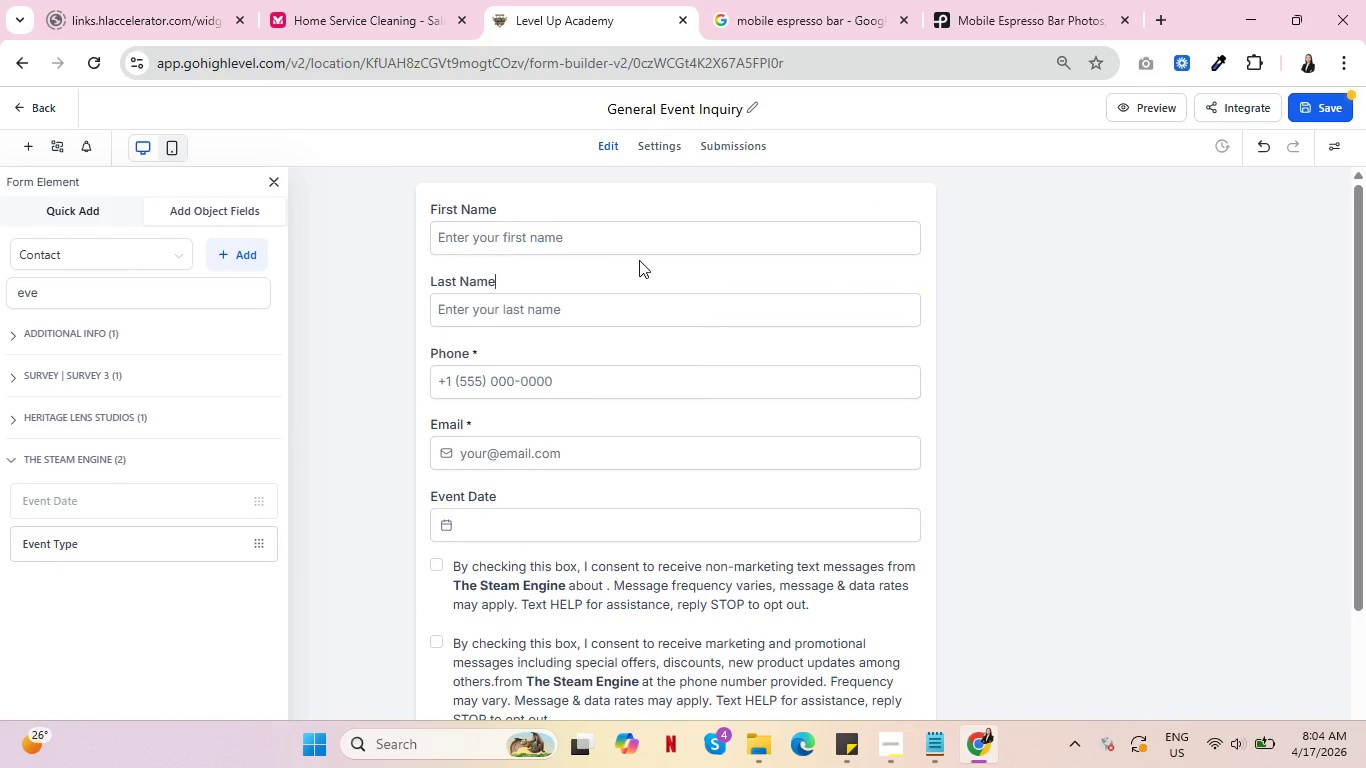 
double_click([647, 274])
 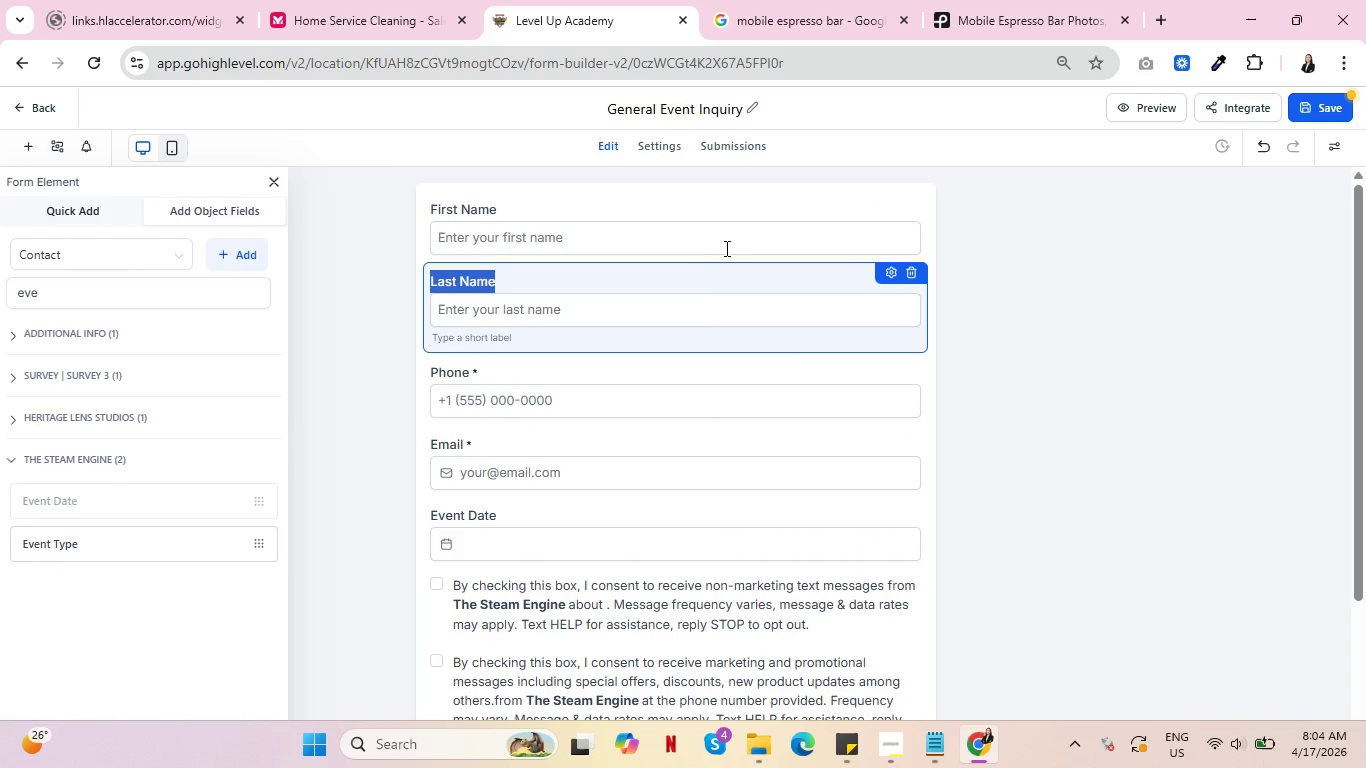 
left_click([728, 202])
 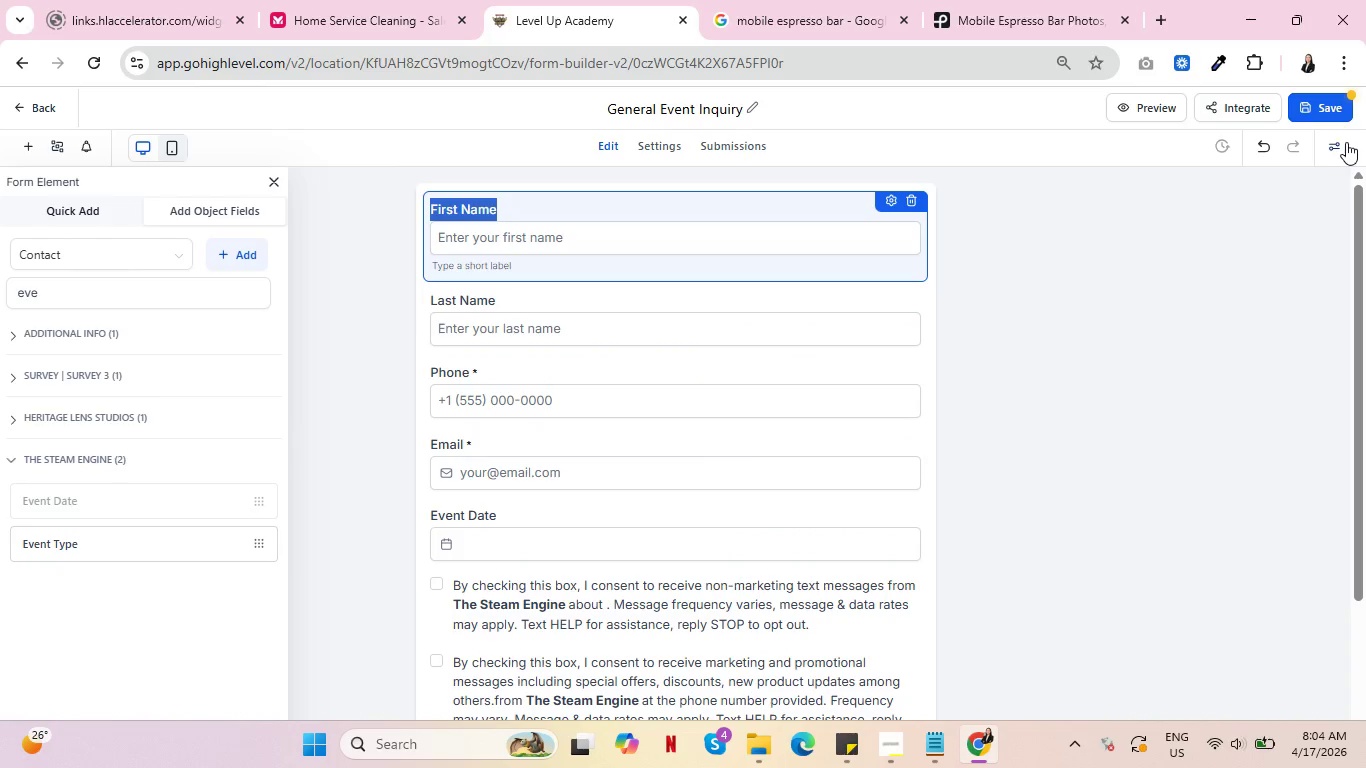 
left_click([1339, 142])
 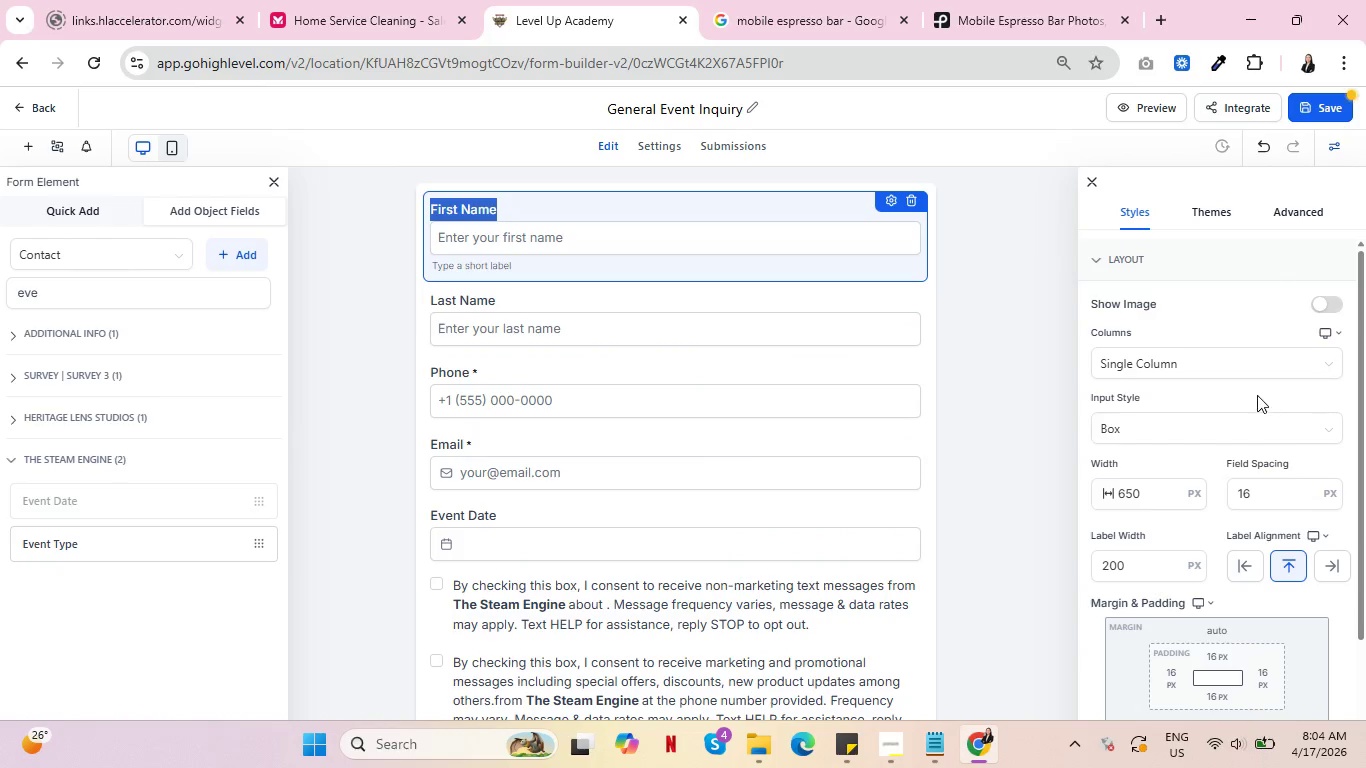 
left_click([1215, 364])
 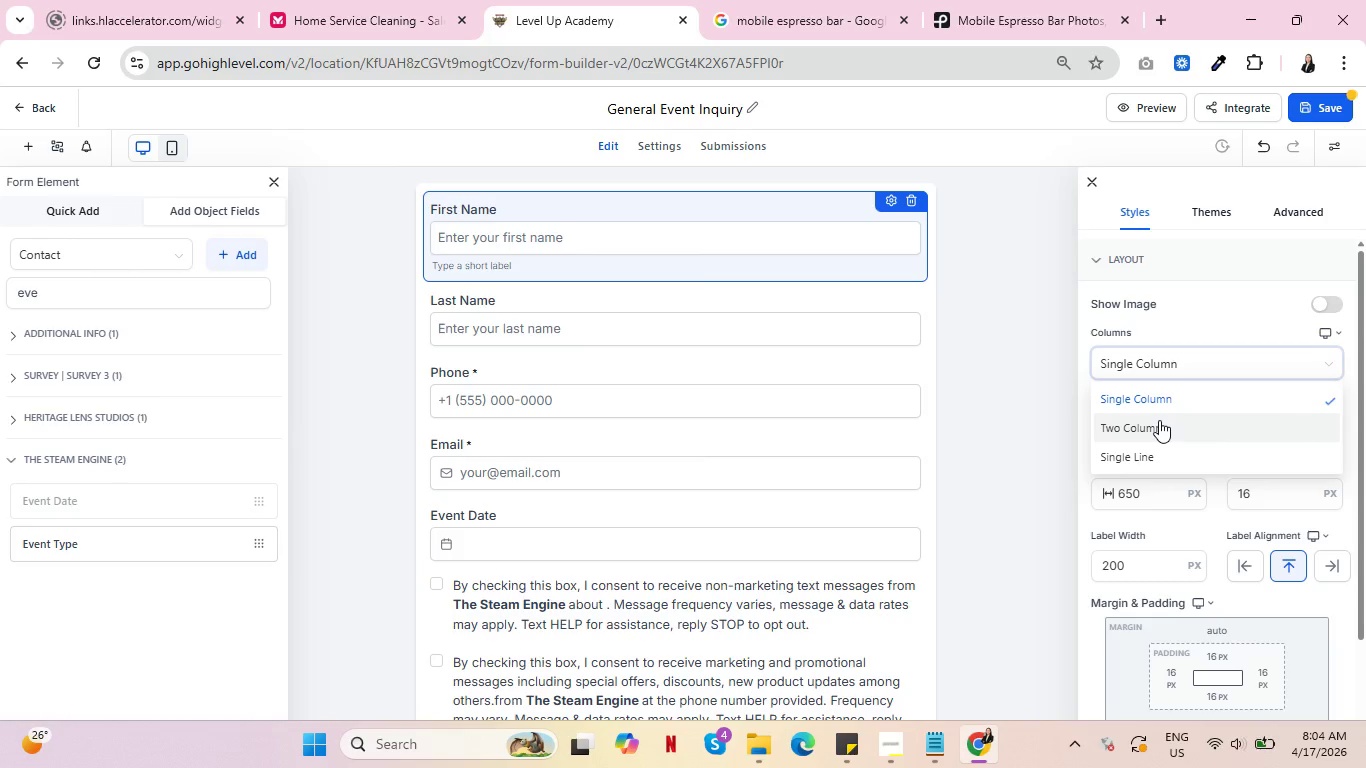 
left_click([1159, 420])
 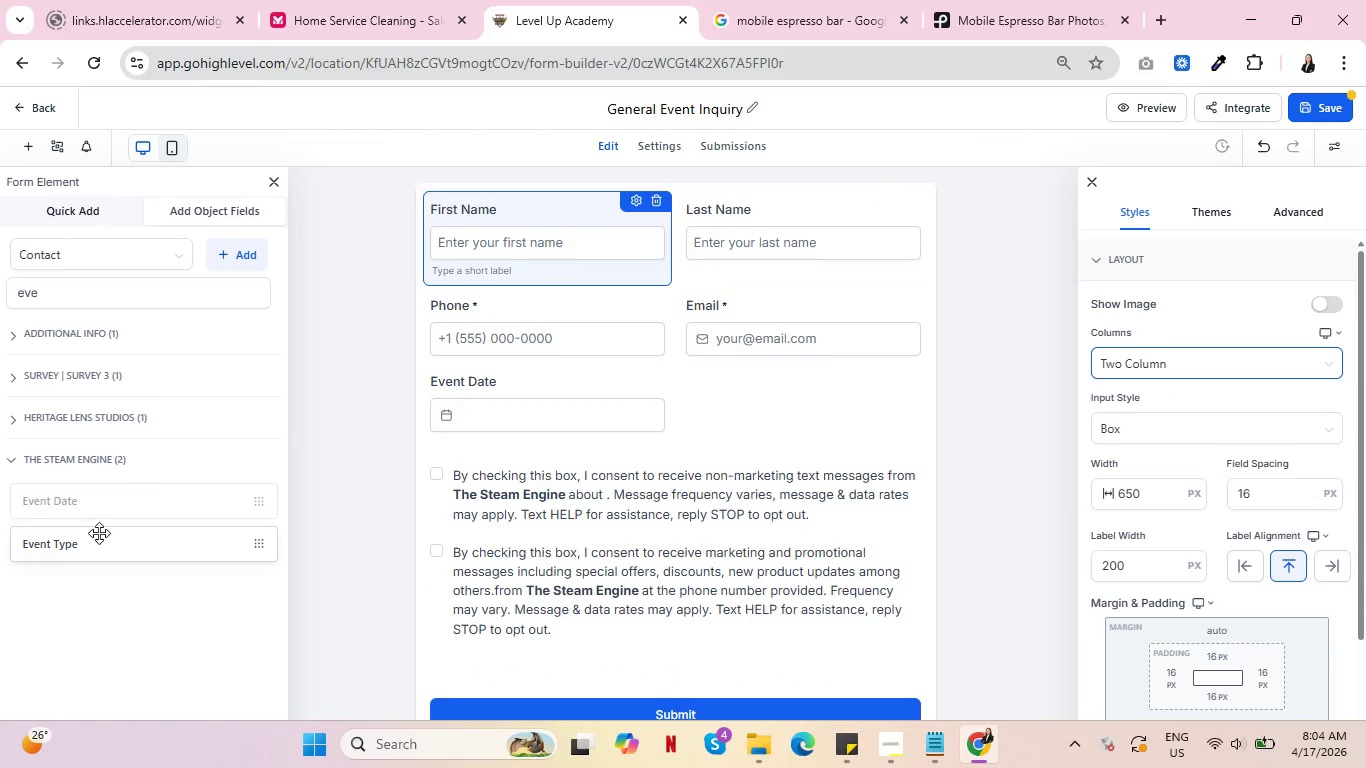 
left_click_drag(start_coordinate=[65, 540], to_coordinate=[743, 404])
 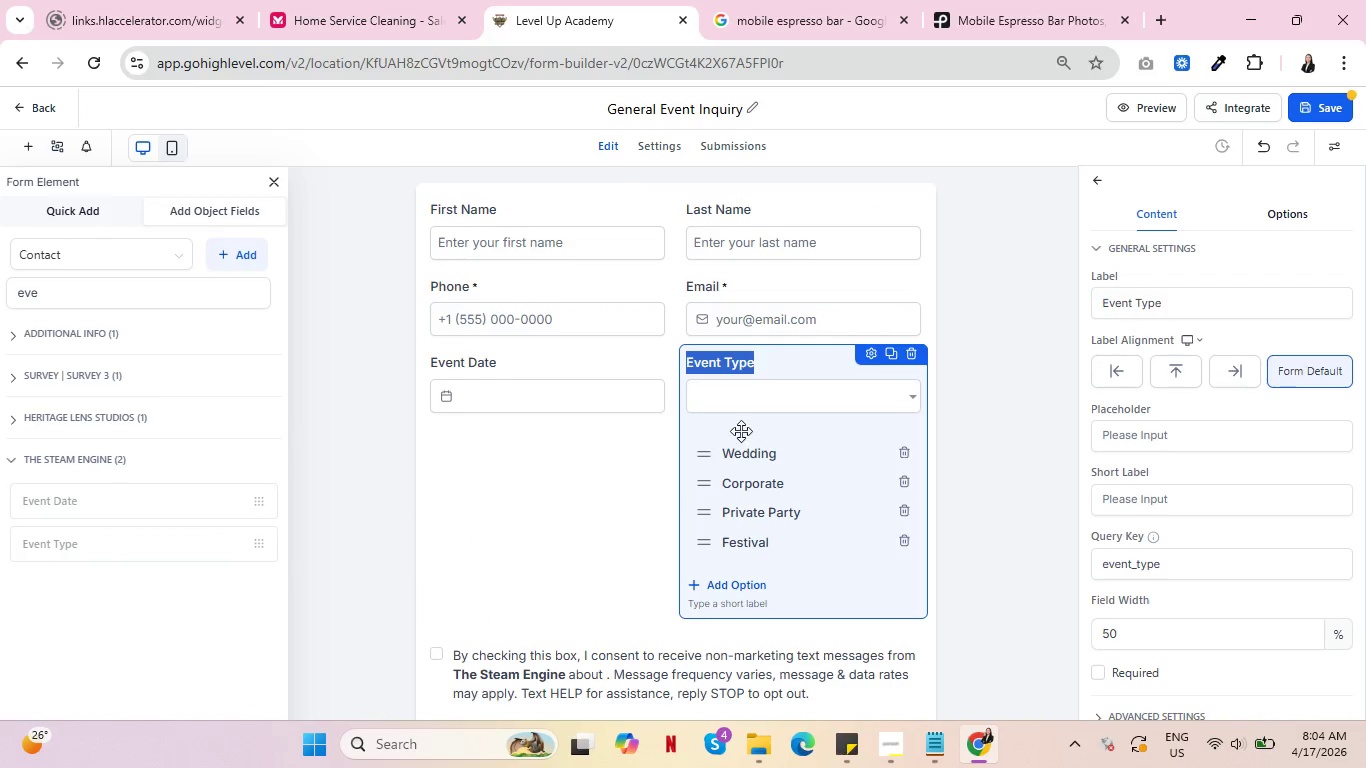 
left_click([522, 461])
 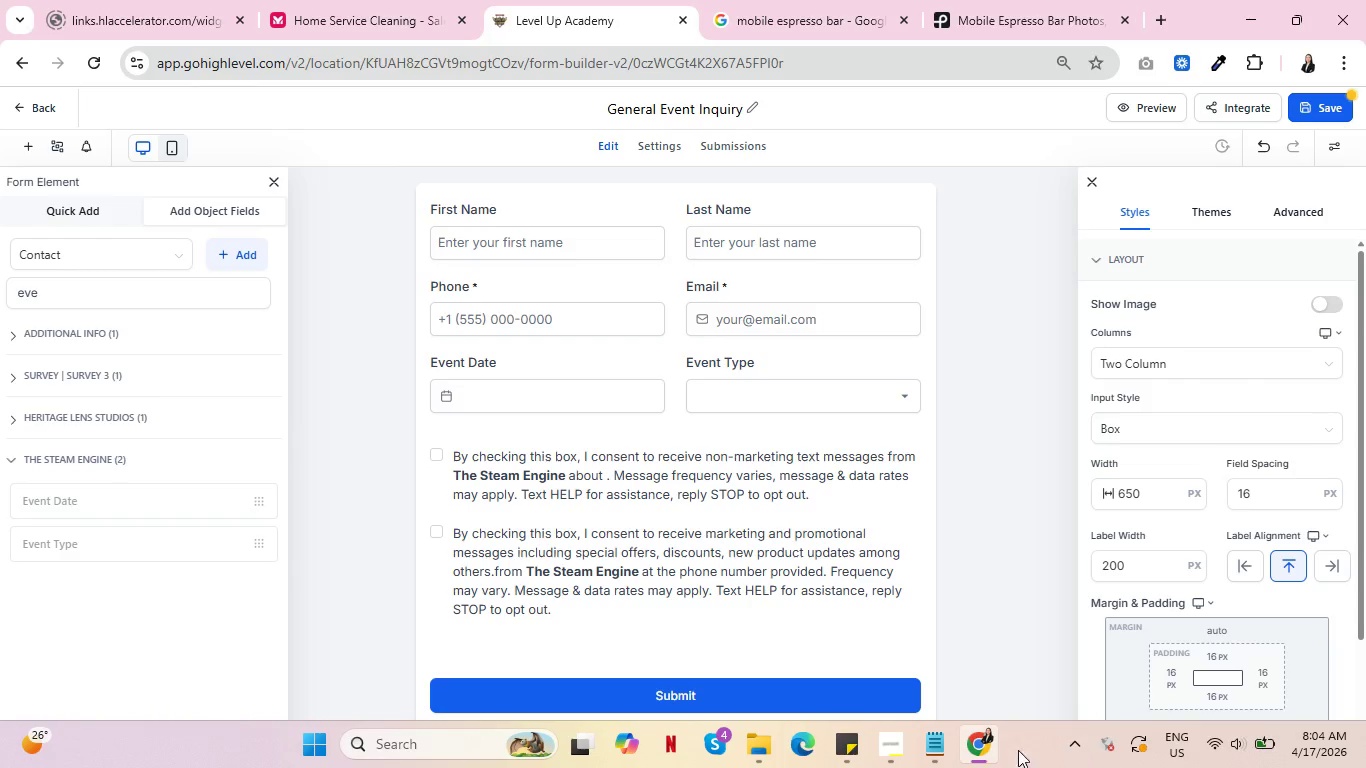 
left_click([888, 740])